 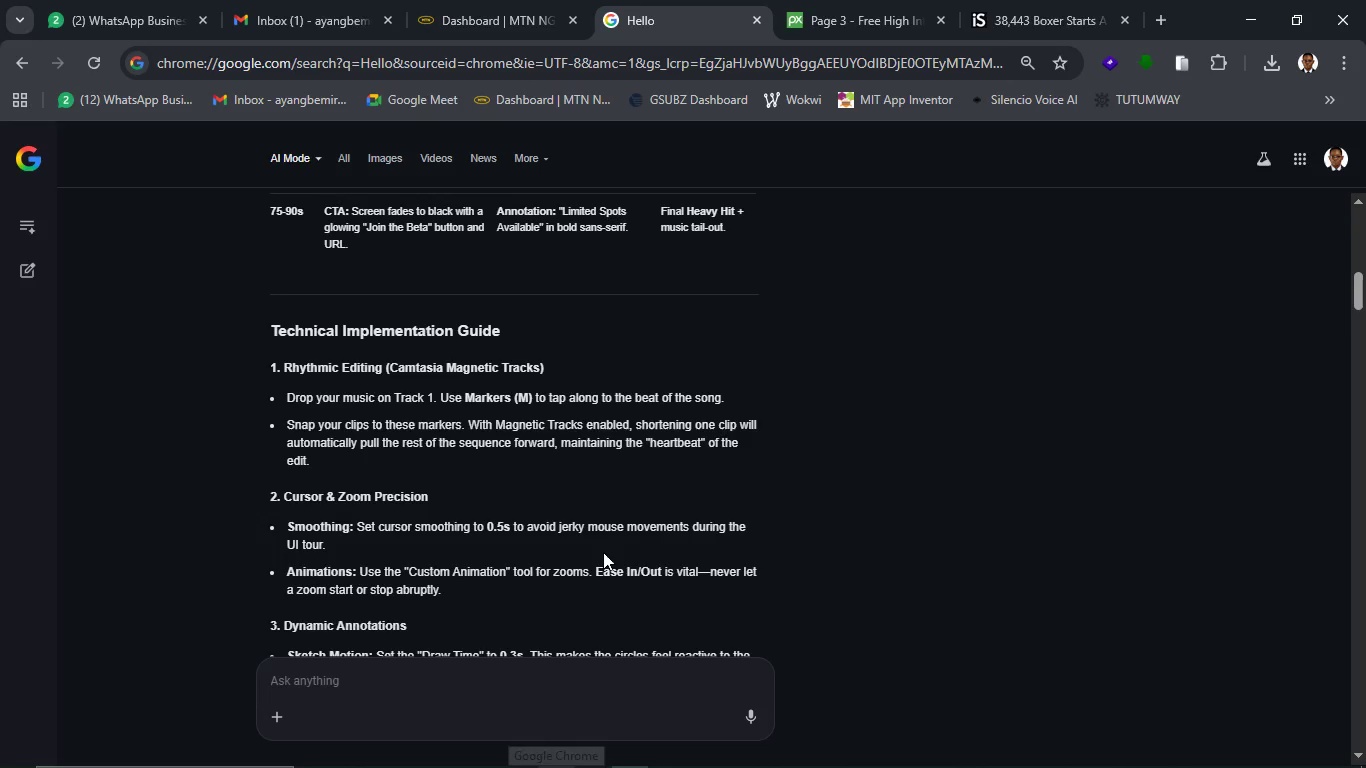 
scroll: coordinate [603, 552], scroll_direction: down, amount: 7.0
 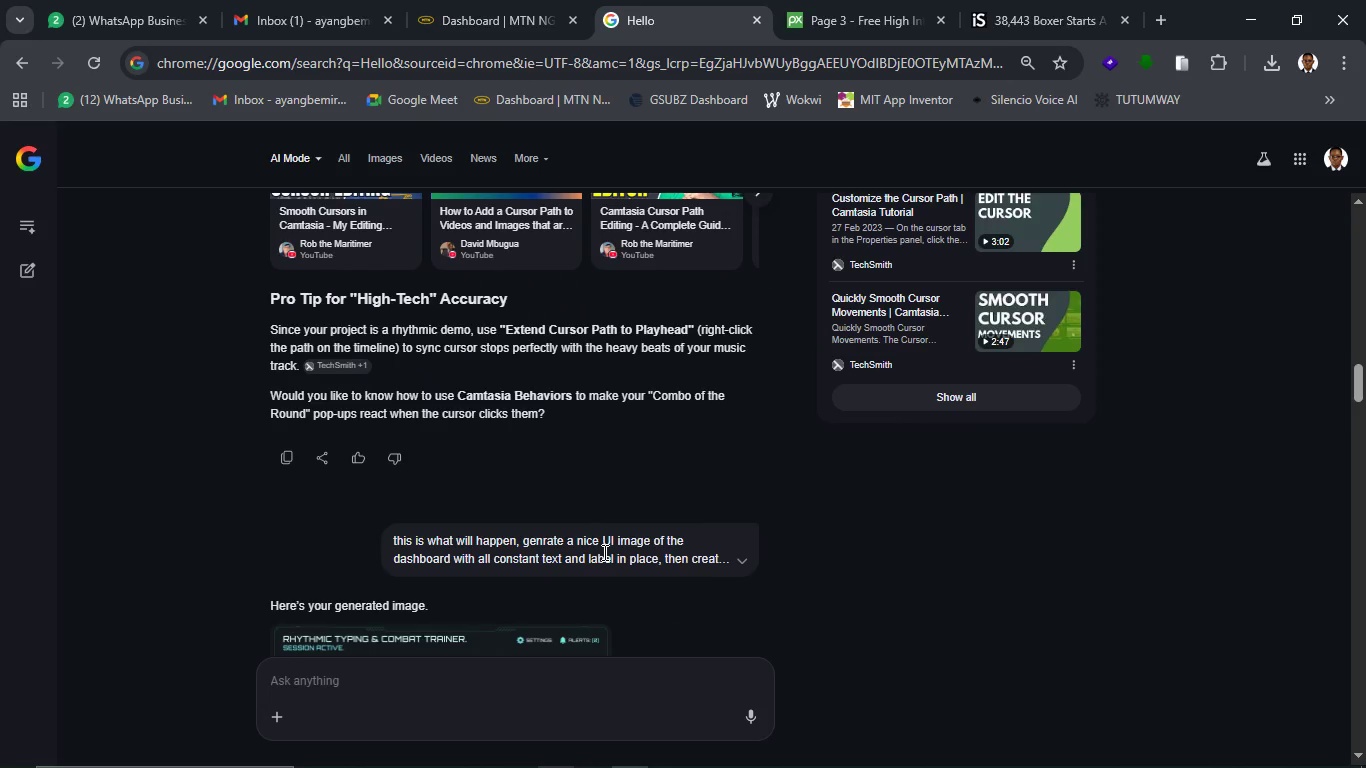 
scroll: coordinate [603, 558], scroll_direction: up, amount: 22.0
 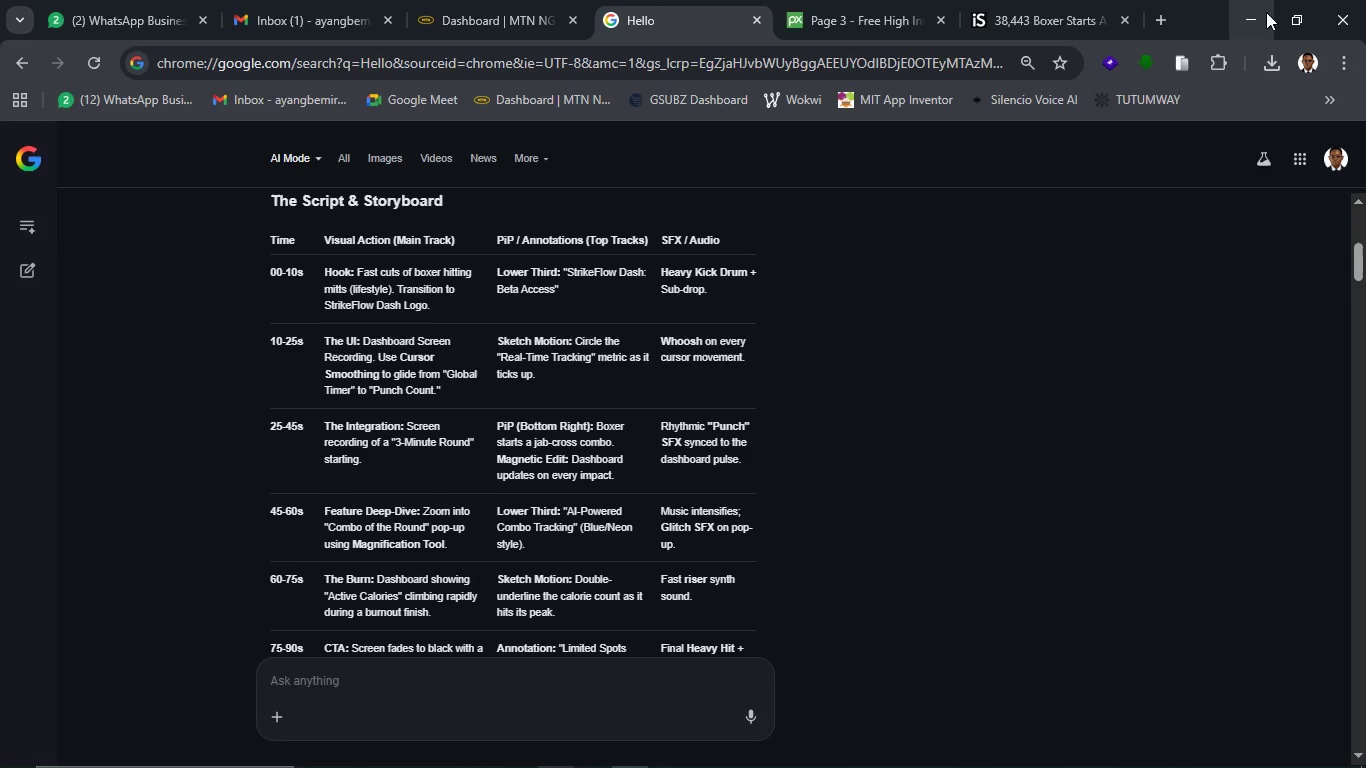 
wait(14.96)
 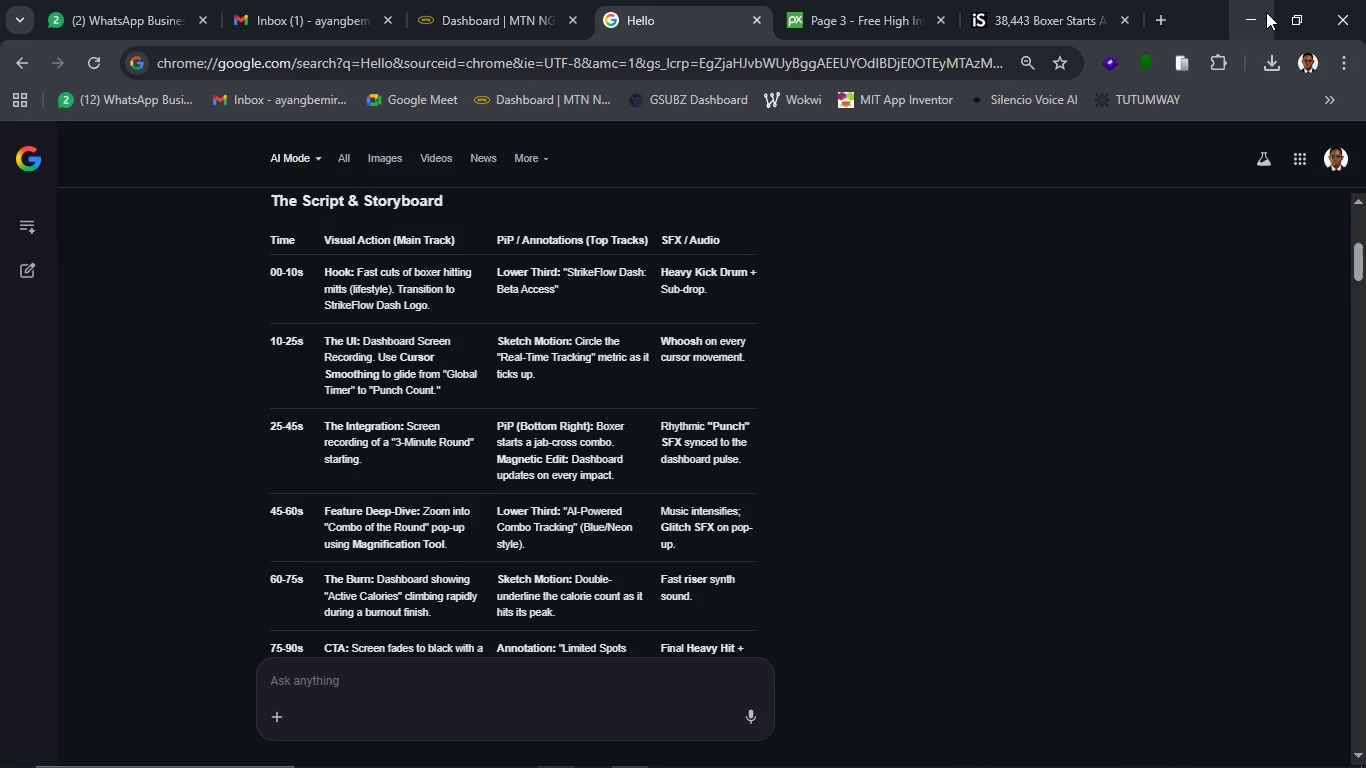 
left_click([1266, 12])